 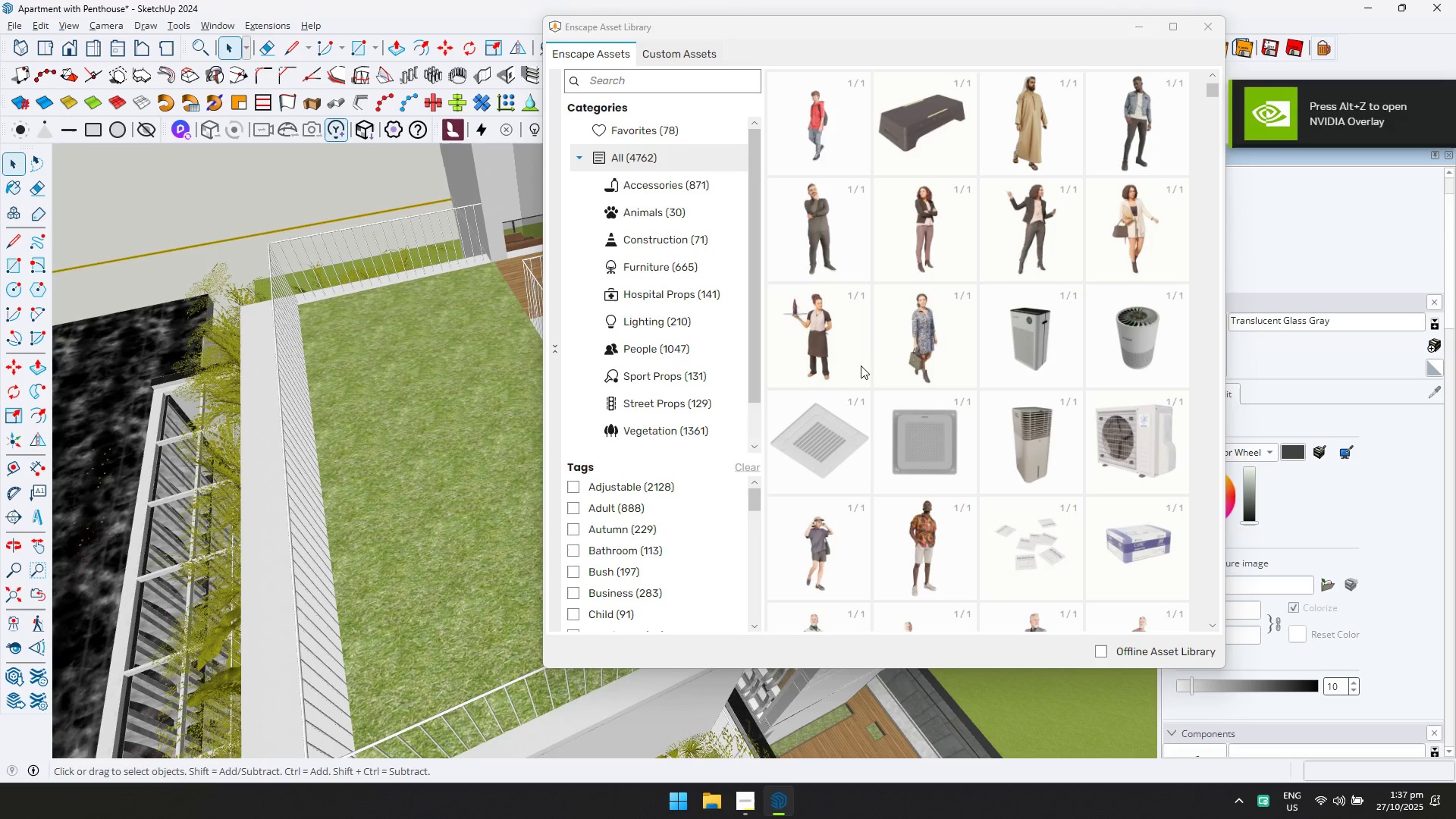 
scroll: coordinate [862, 353], scroll_direction: down, amount: 3.0
 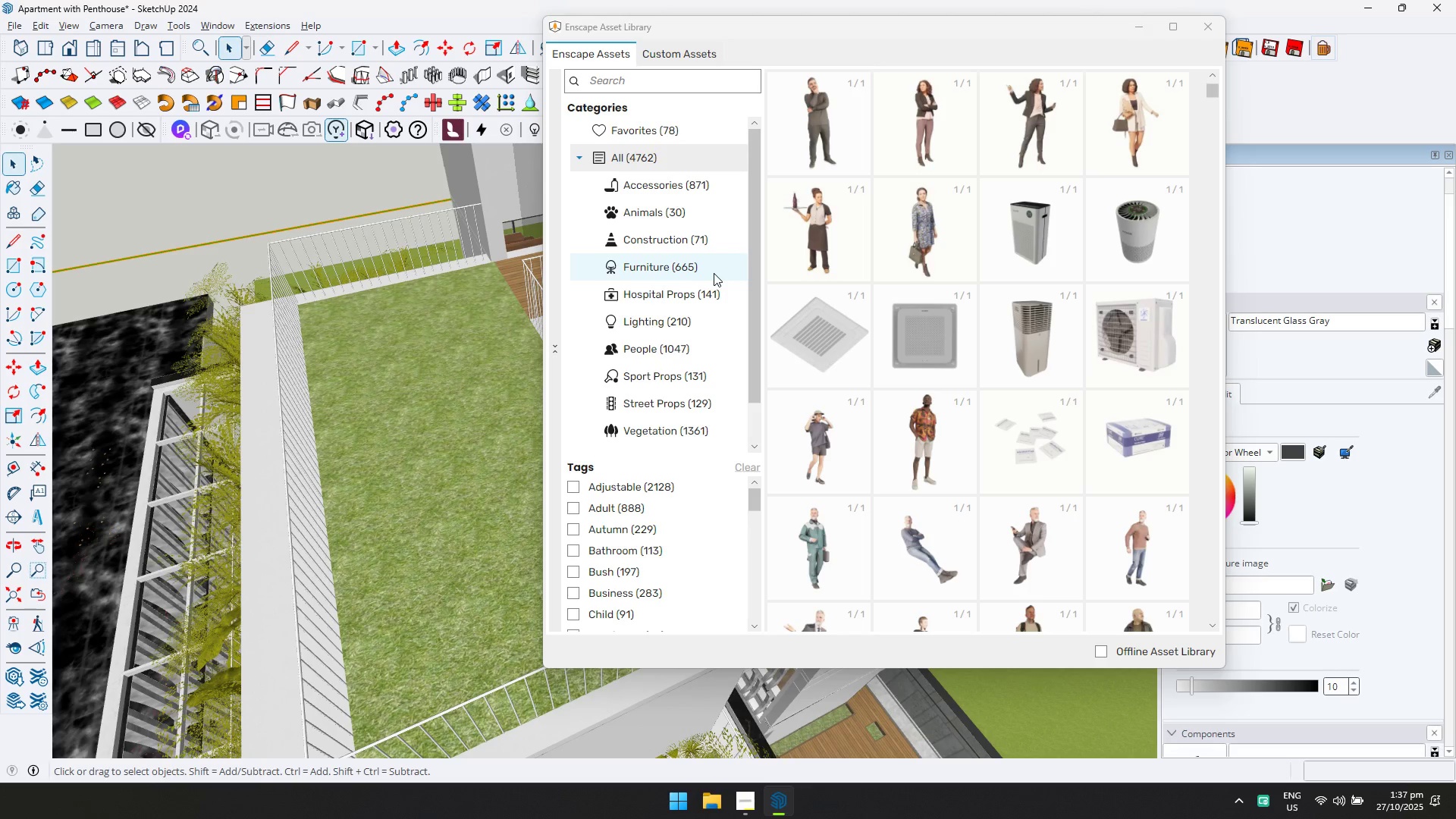 
wait(5.3)
 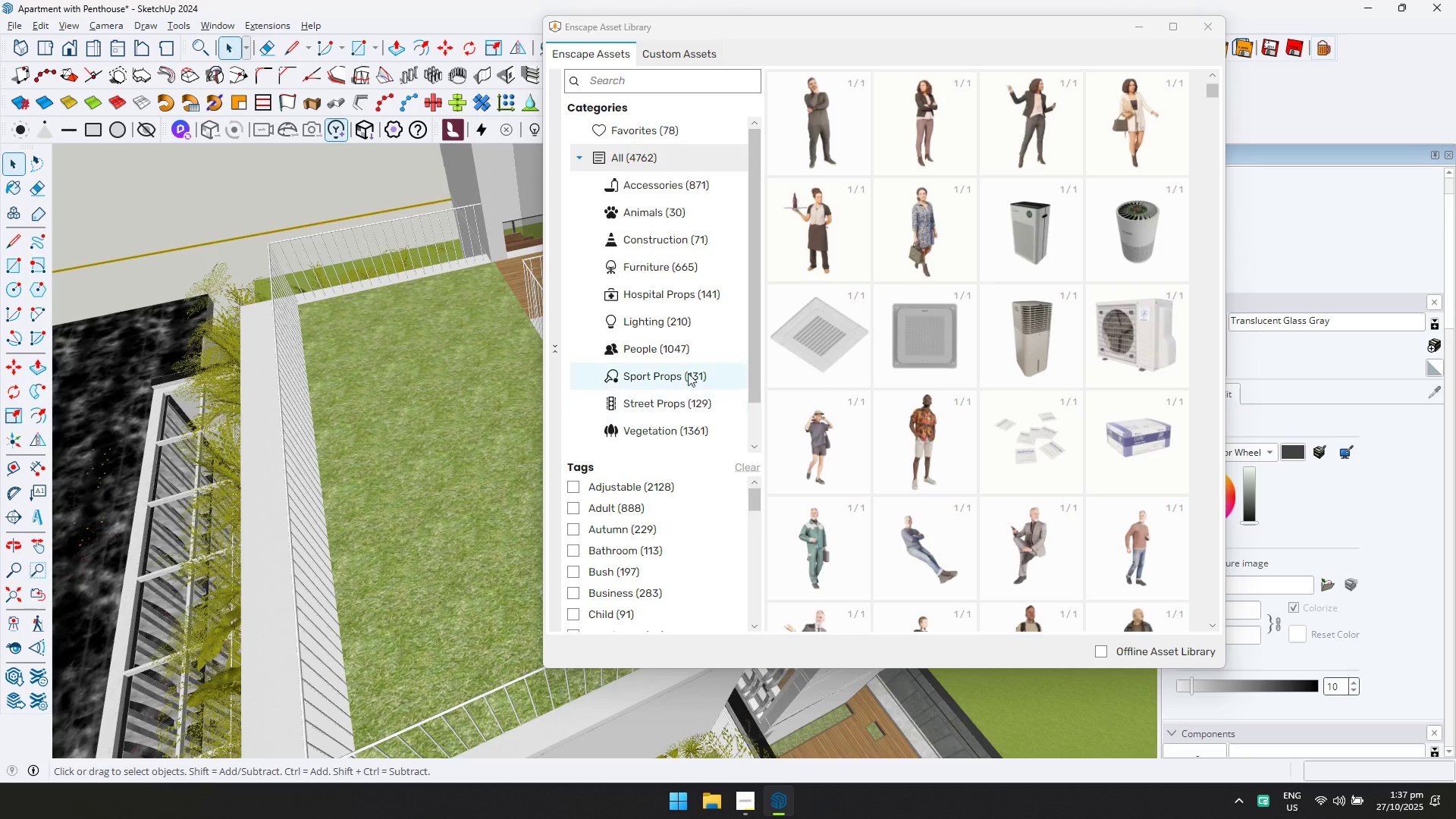 
left_click([688, 265])
 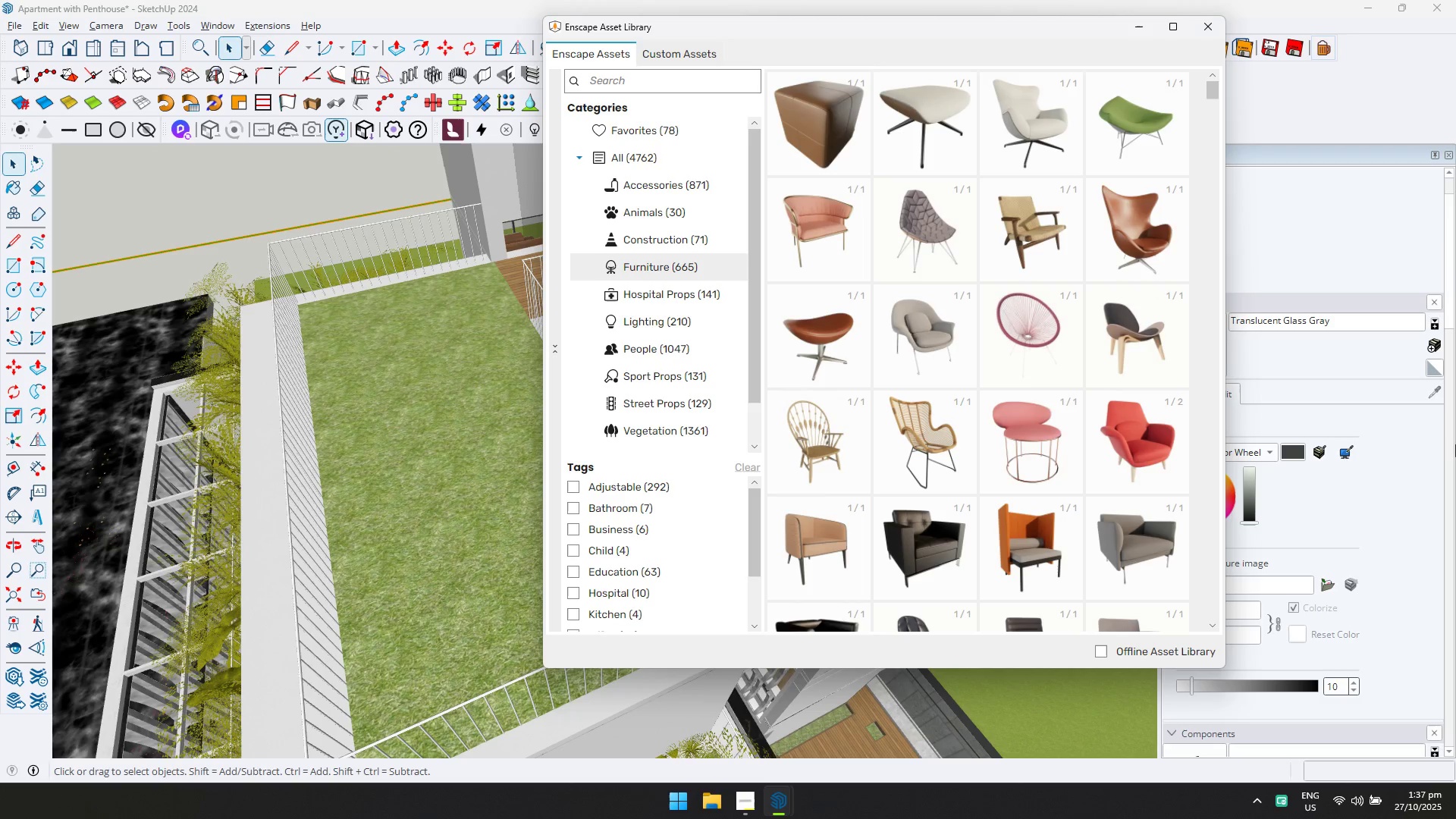 
scroll: coordinate [620, 579], scroll_direction: down, amount: 6.0
 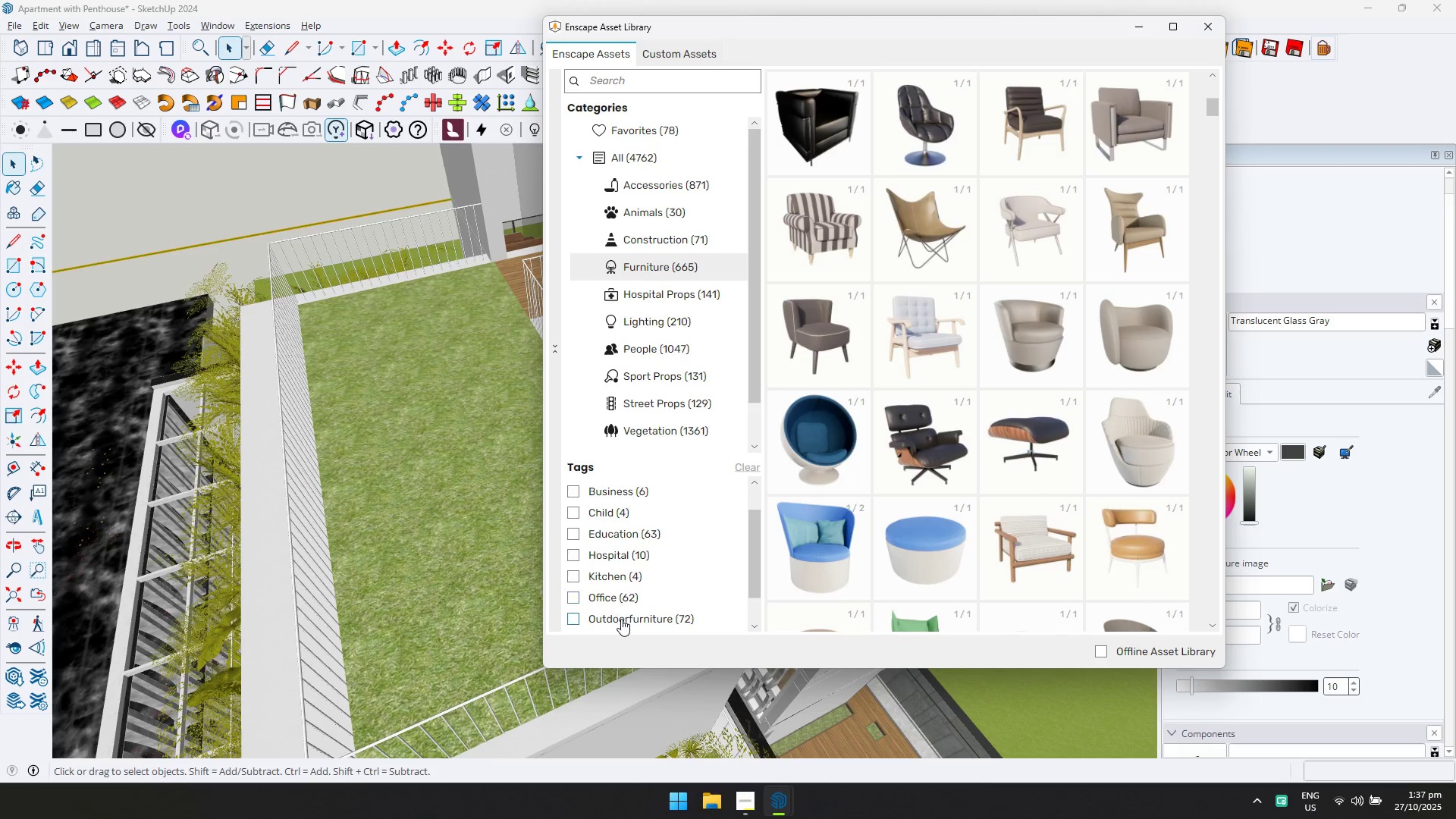 
left_click([621, 619])
 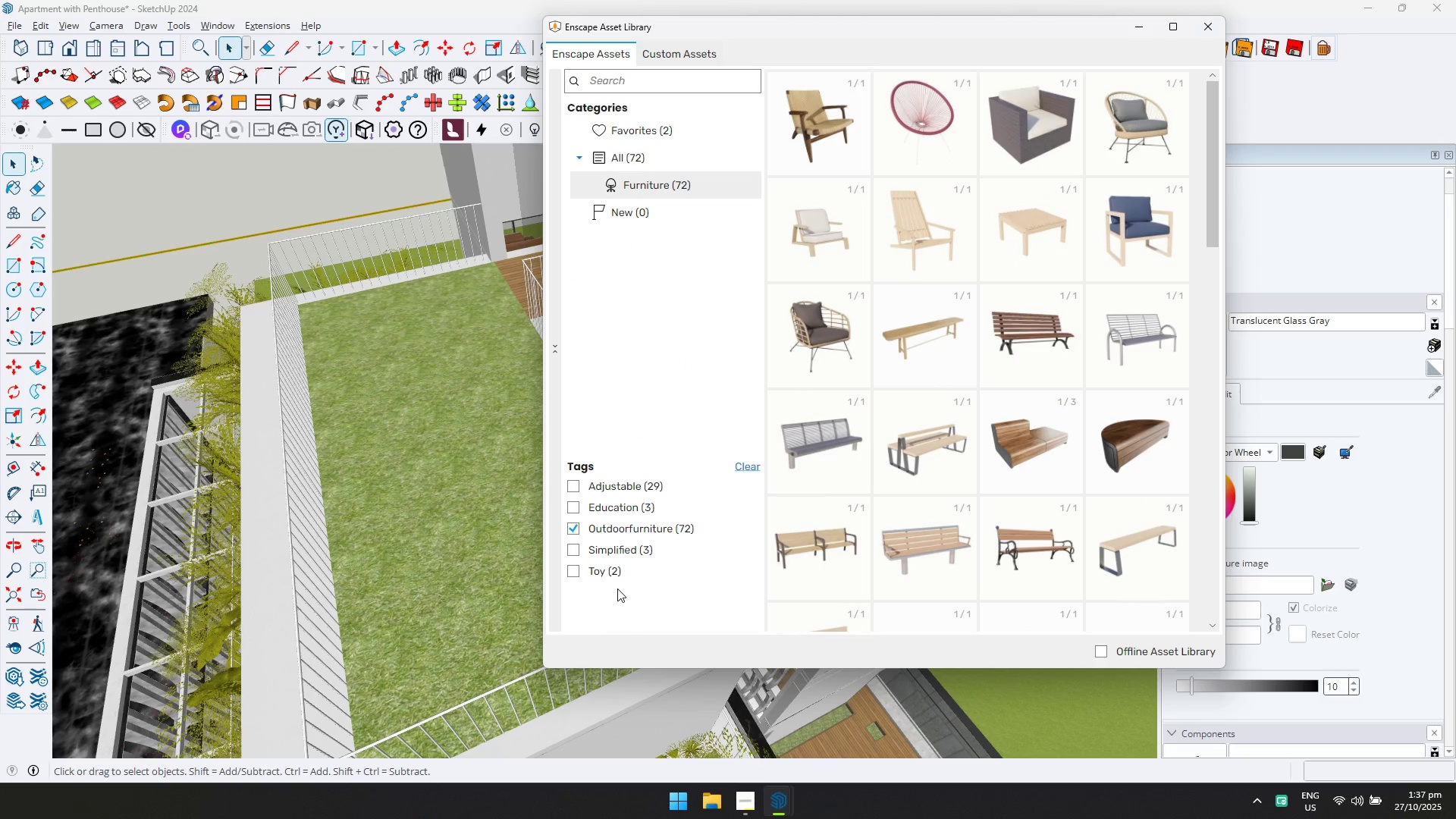 
scroll: coordinate [962, 430], scroll_direction: down, amount: 14.0
 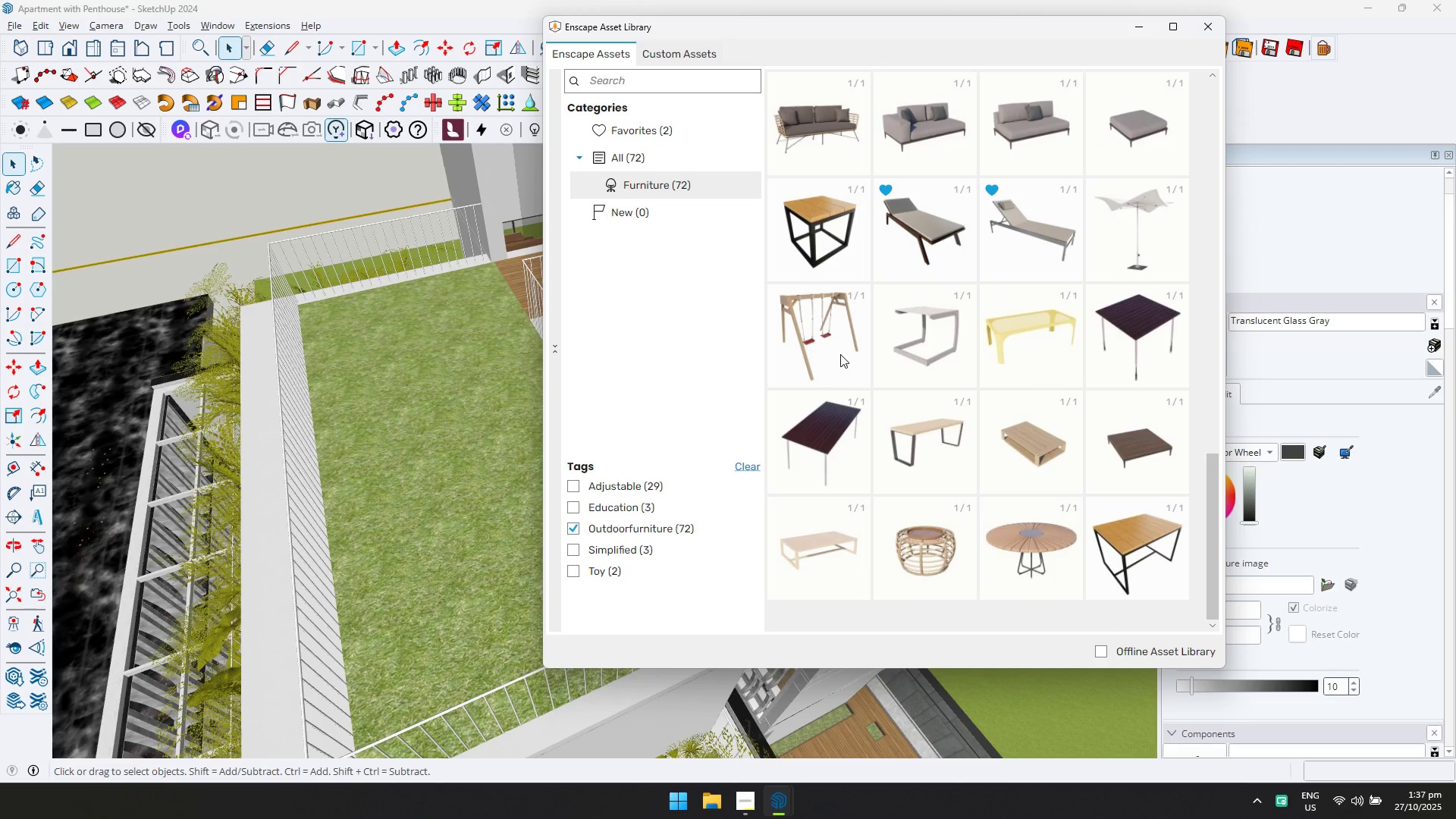 
left_click([842, 347])
 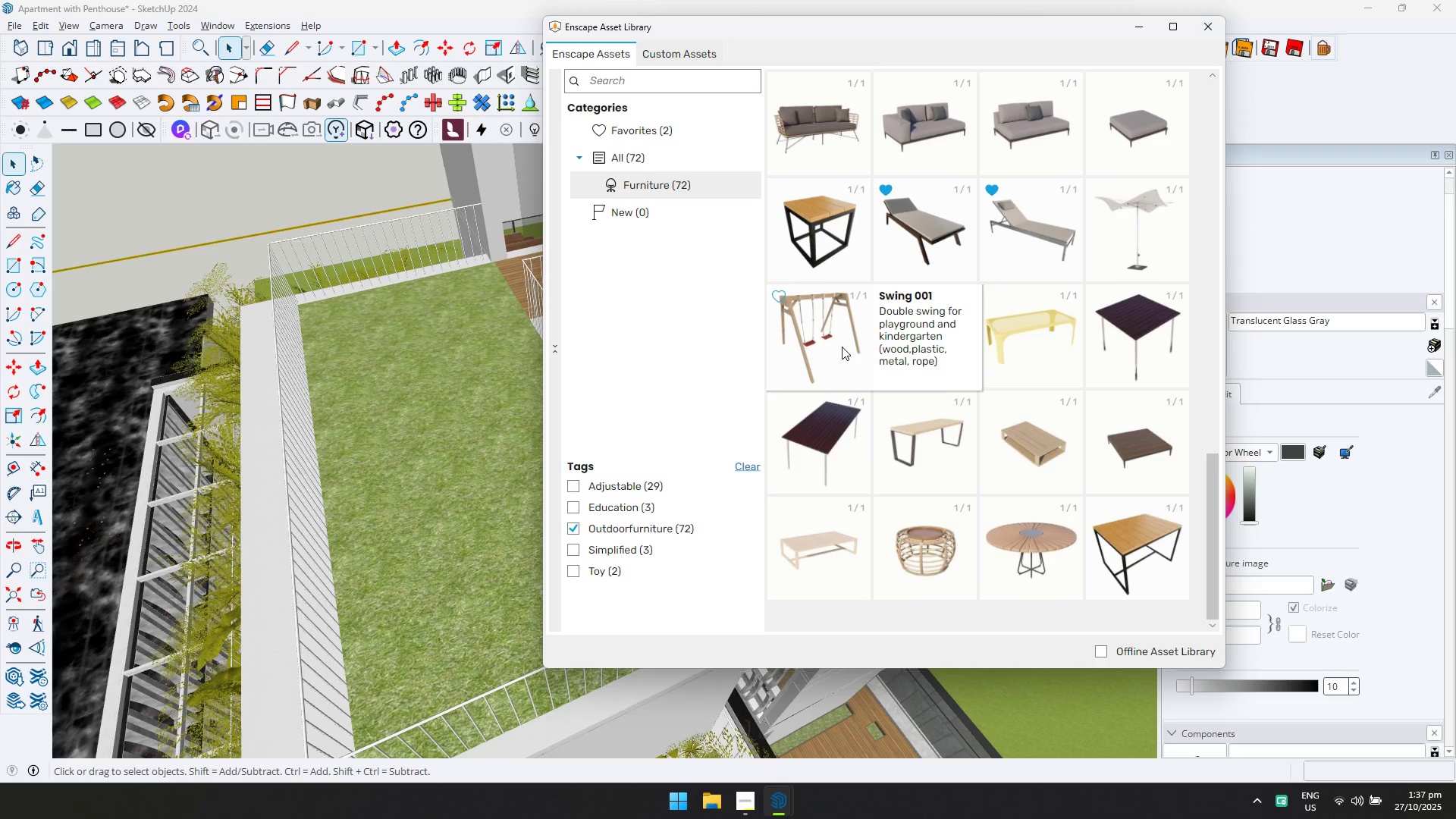 
left_click([842, 347])
 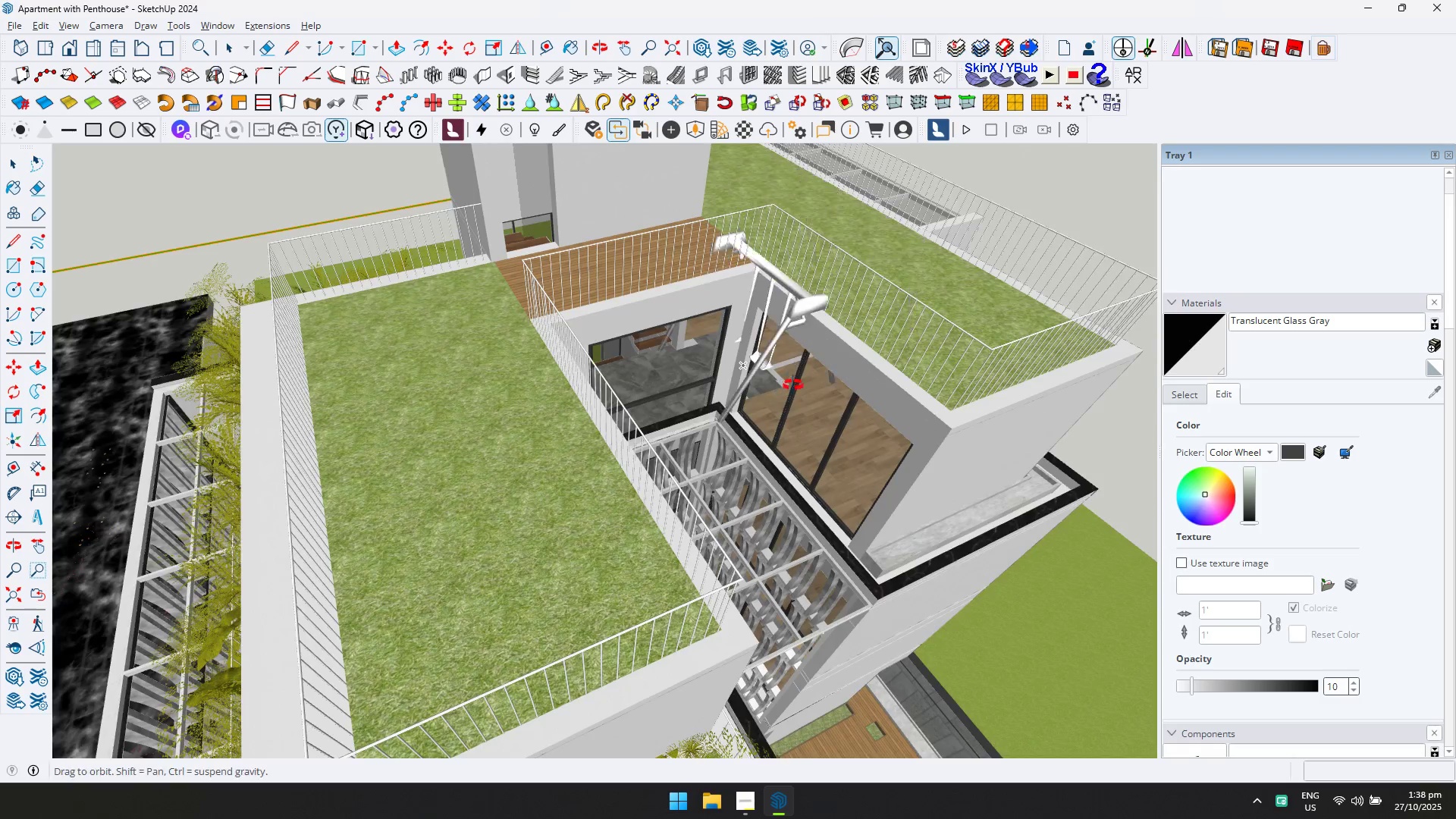 
scroll: coordinate [695, 342], scroll_direction: down, amount: 1.0
 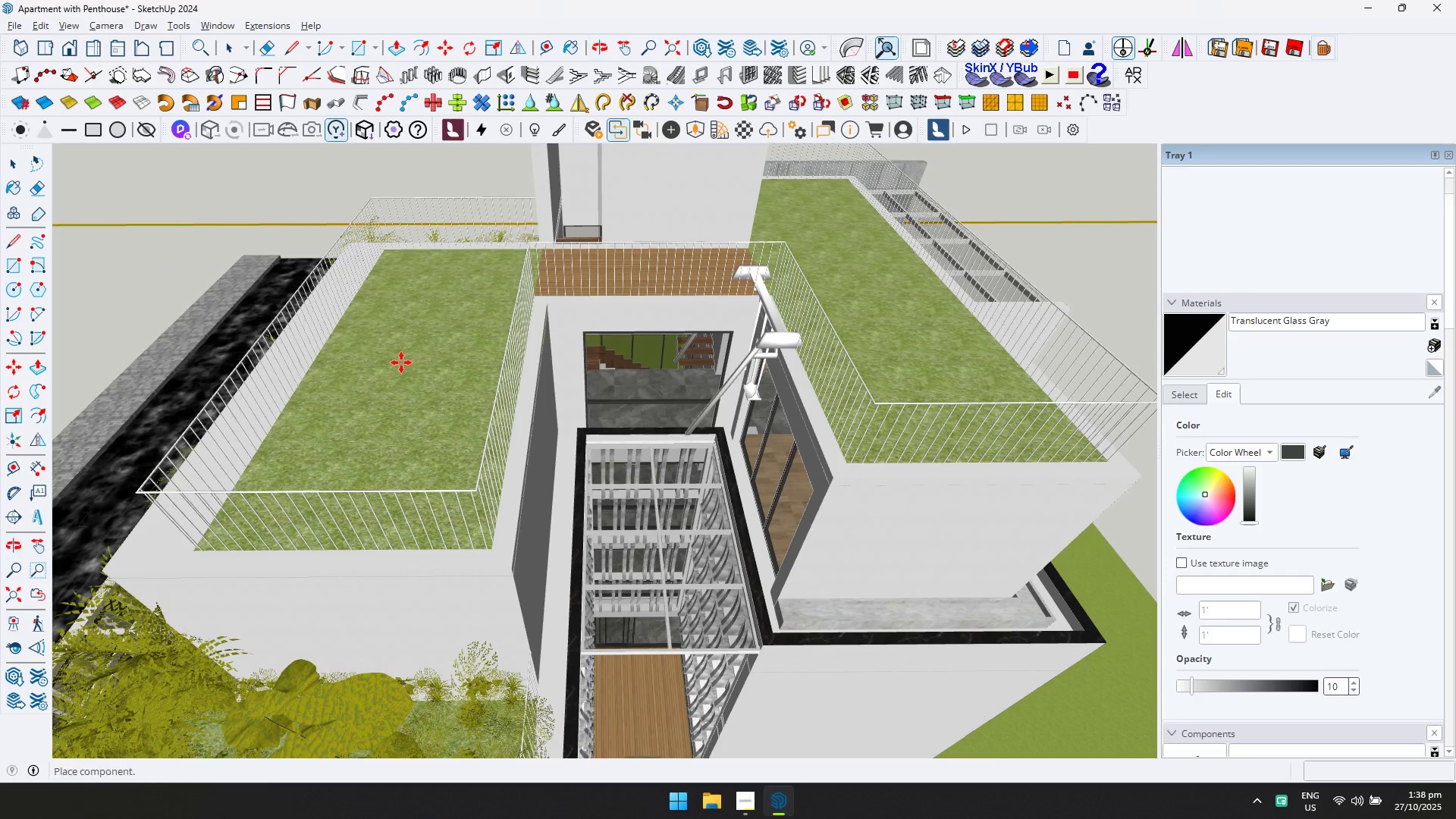 
hold_key(key=ShiftLeft, duration=0.4)
 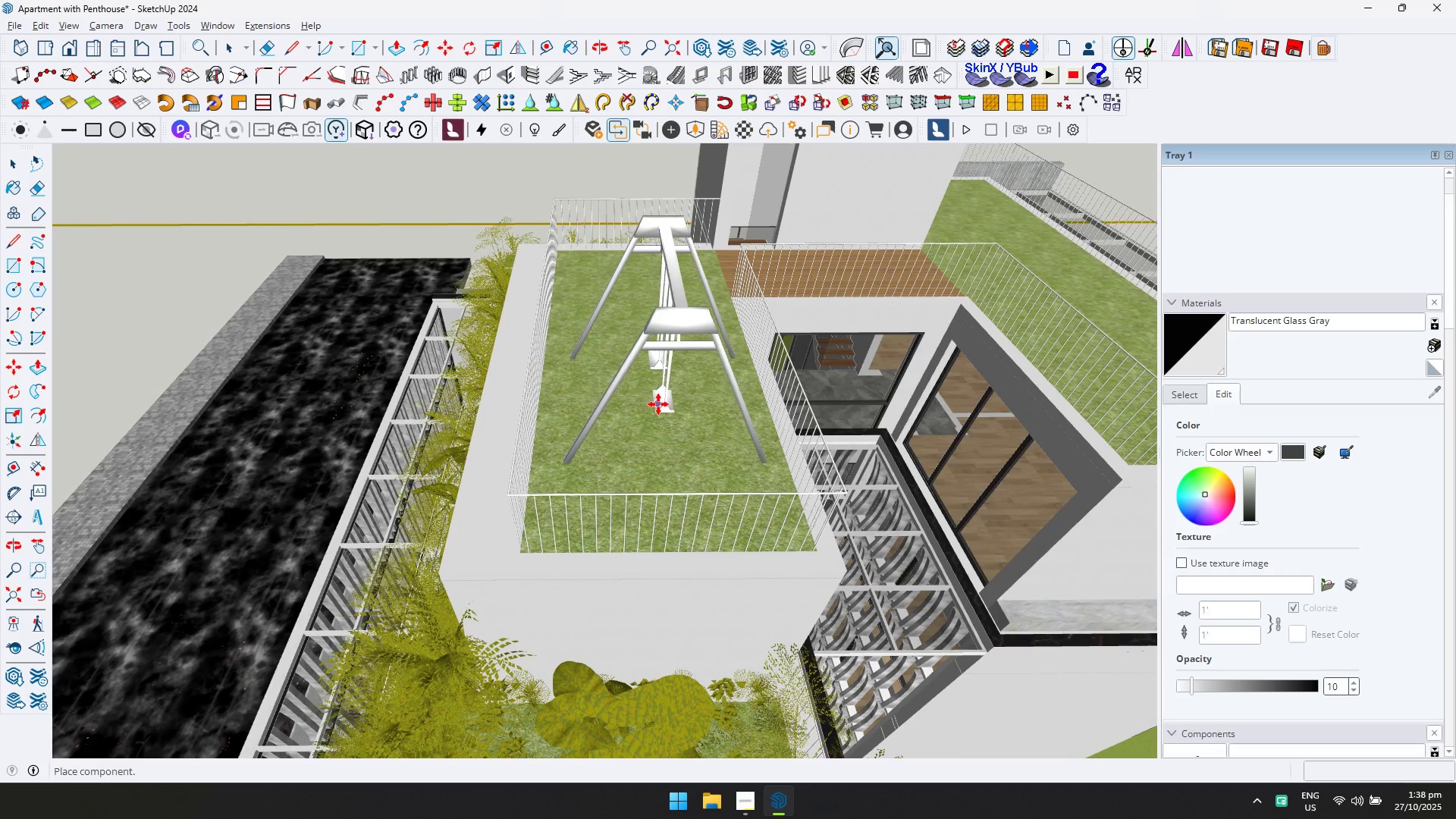 
key(Escape)
 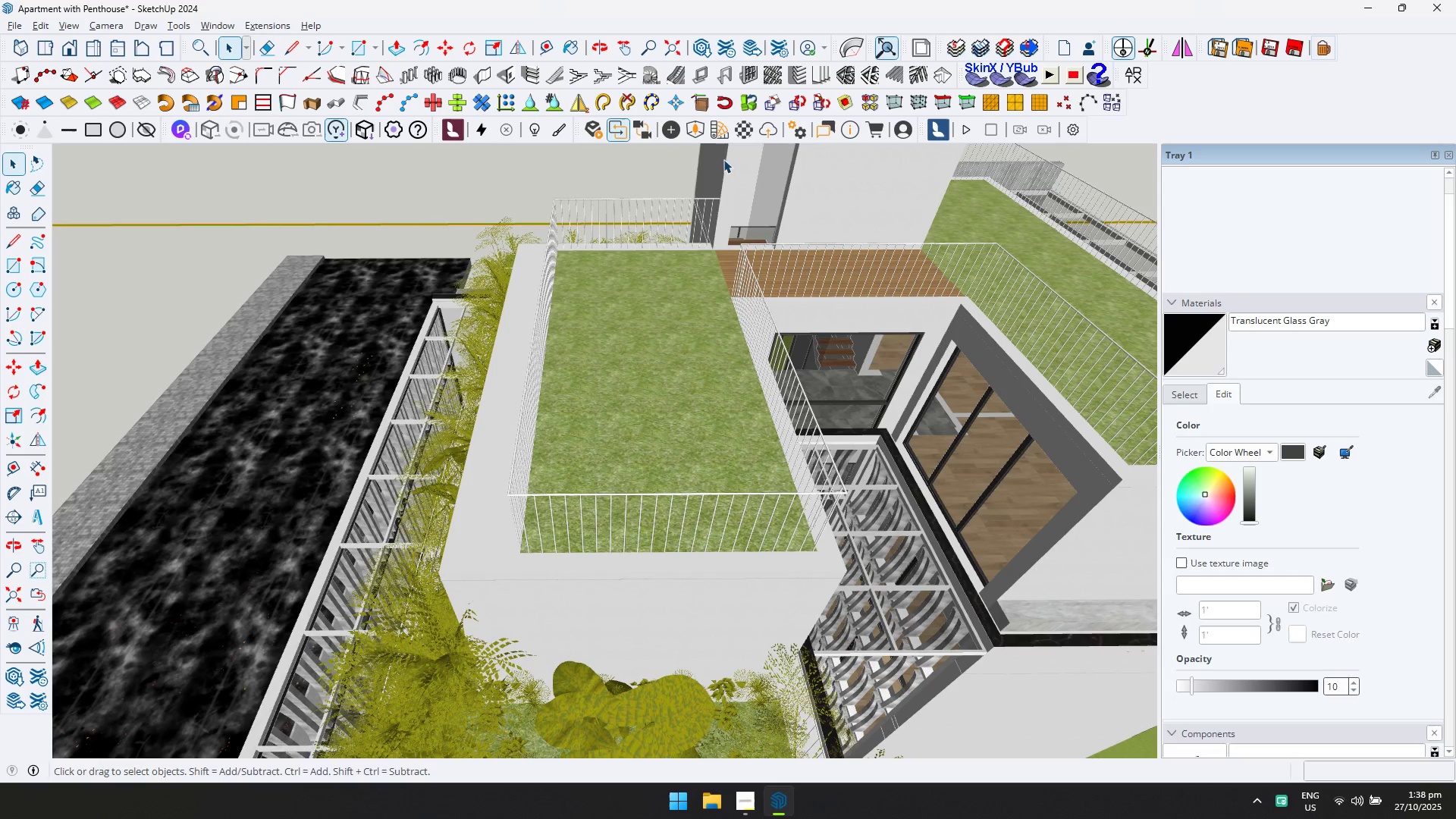 
left_click([698, 131])
 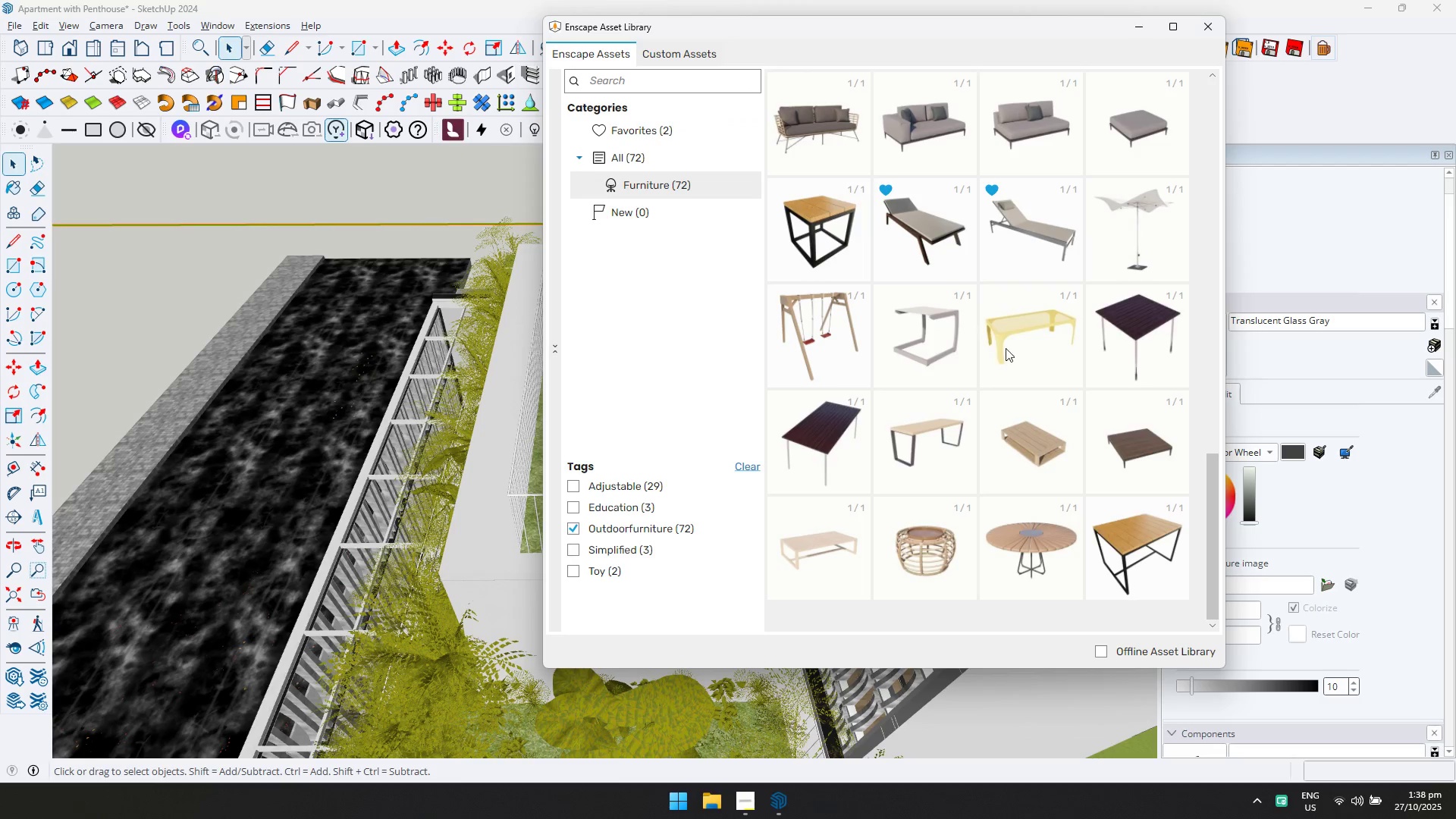 
scroll: coordinate [1084, 425], scroll_direction: up, amount: 5.0
 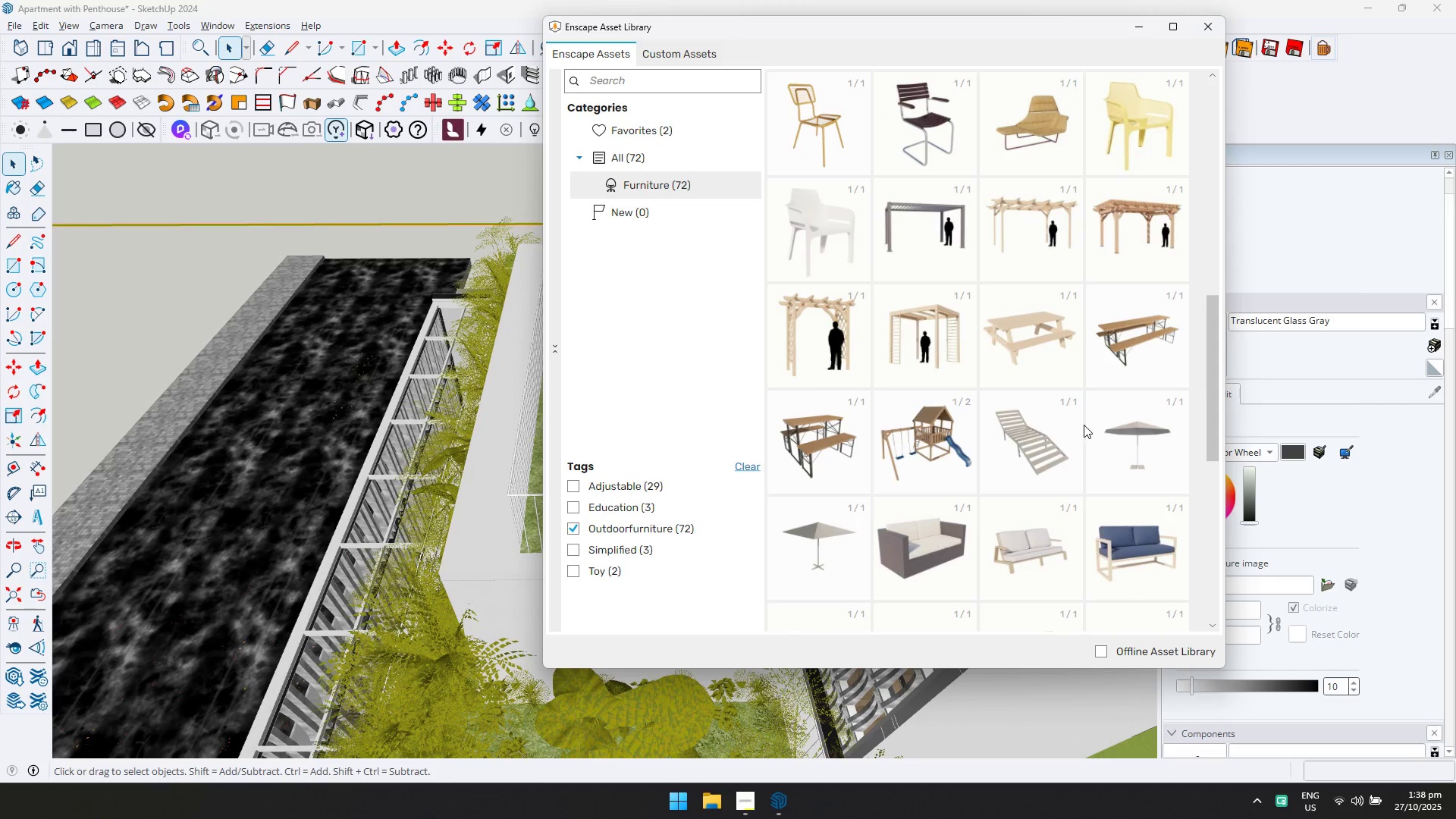 
scroll: coordinate [1082, 427], scroll_direction: down, amount: 6.0
 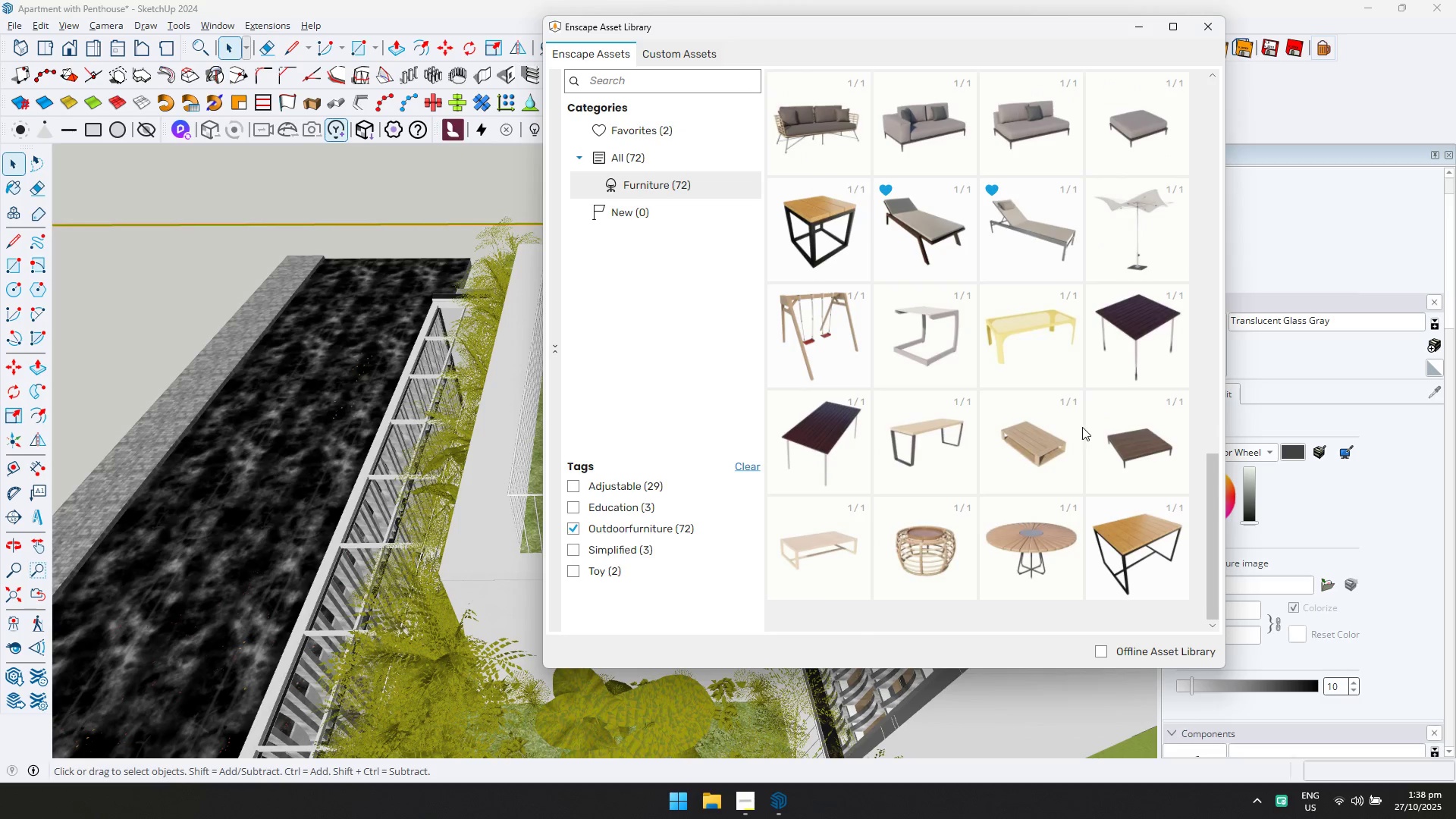 
scroll: coordinate [1082, 427], scroll_direction: up, amount: 3.0
 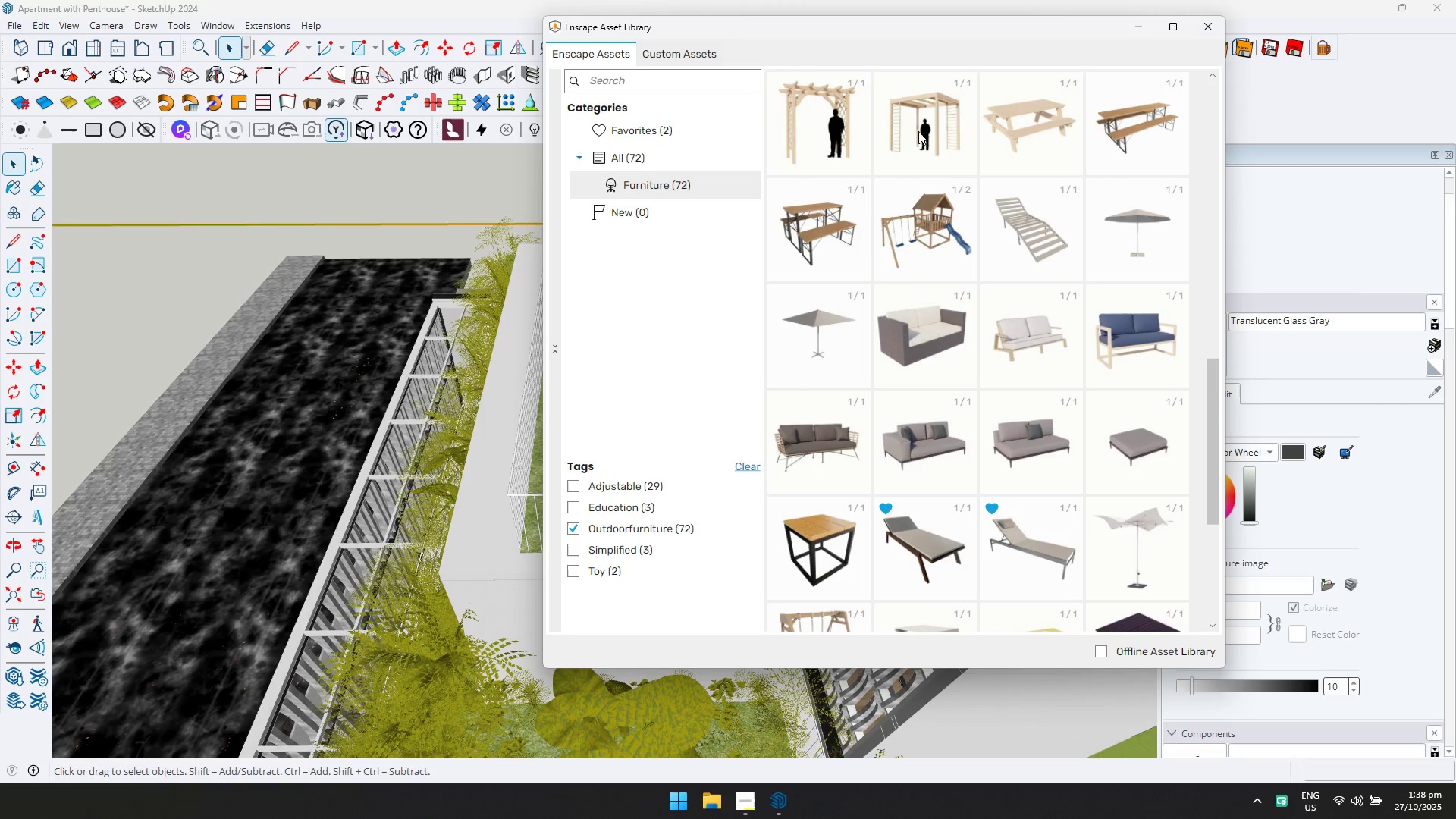 
left_click([918, 131])
 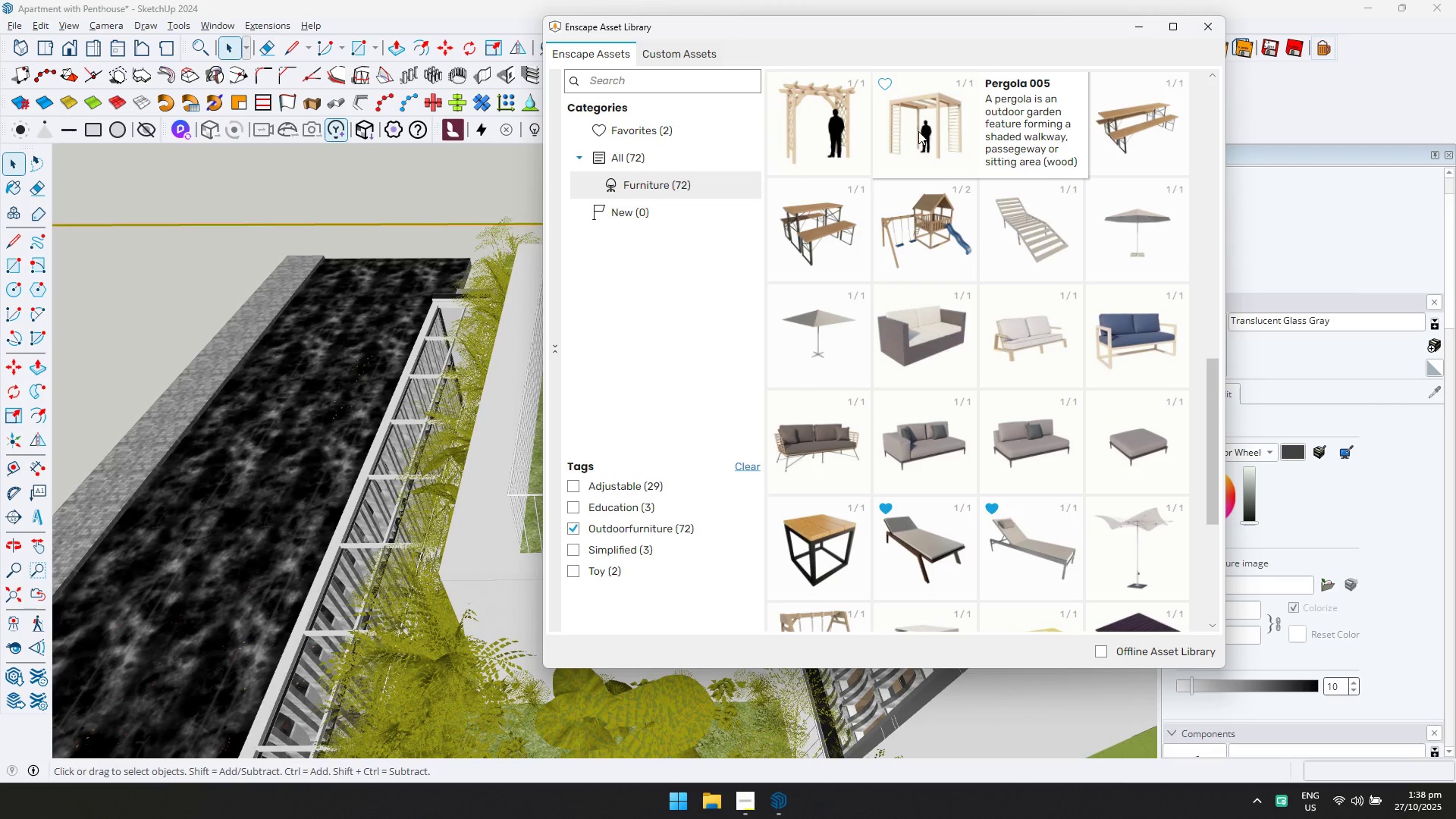 
left_click([918, 131])